 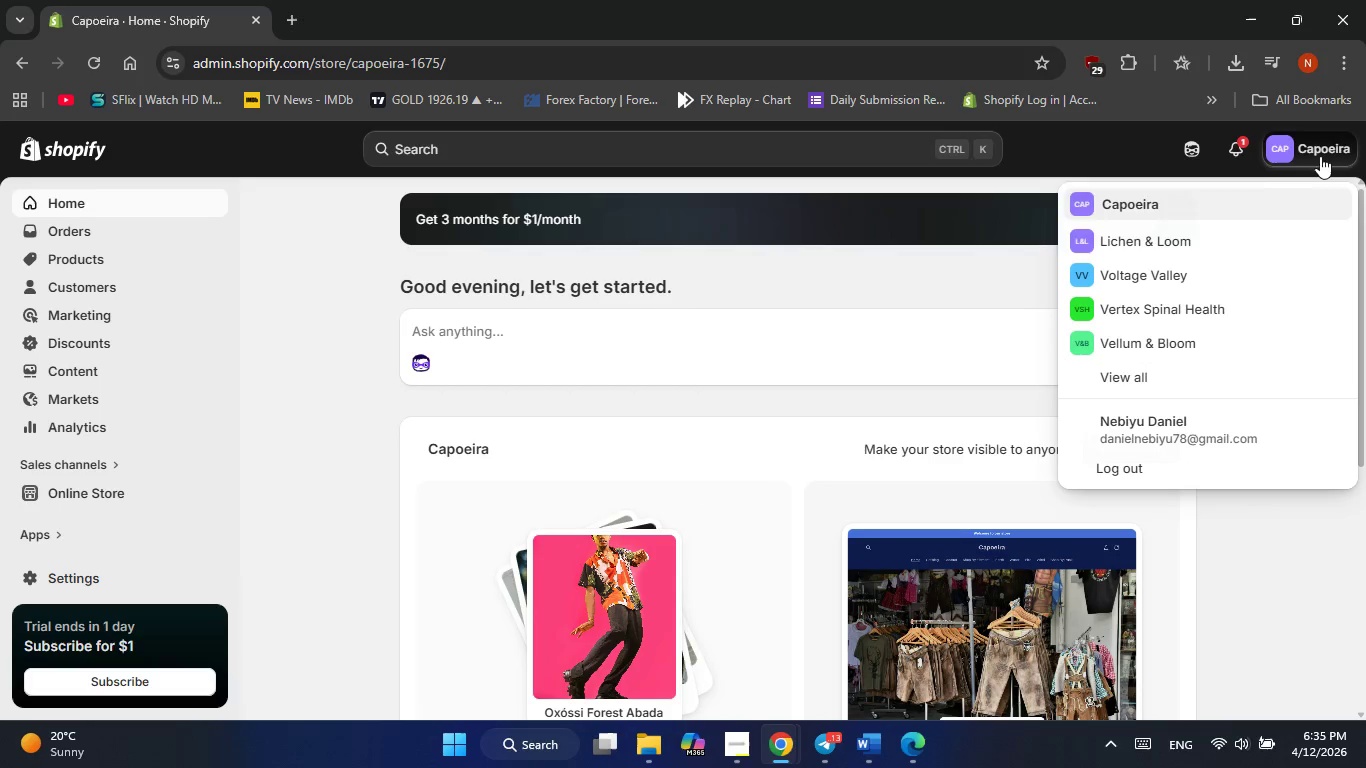 
left_click([1150, 384])
 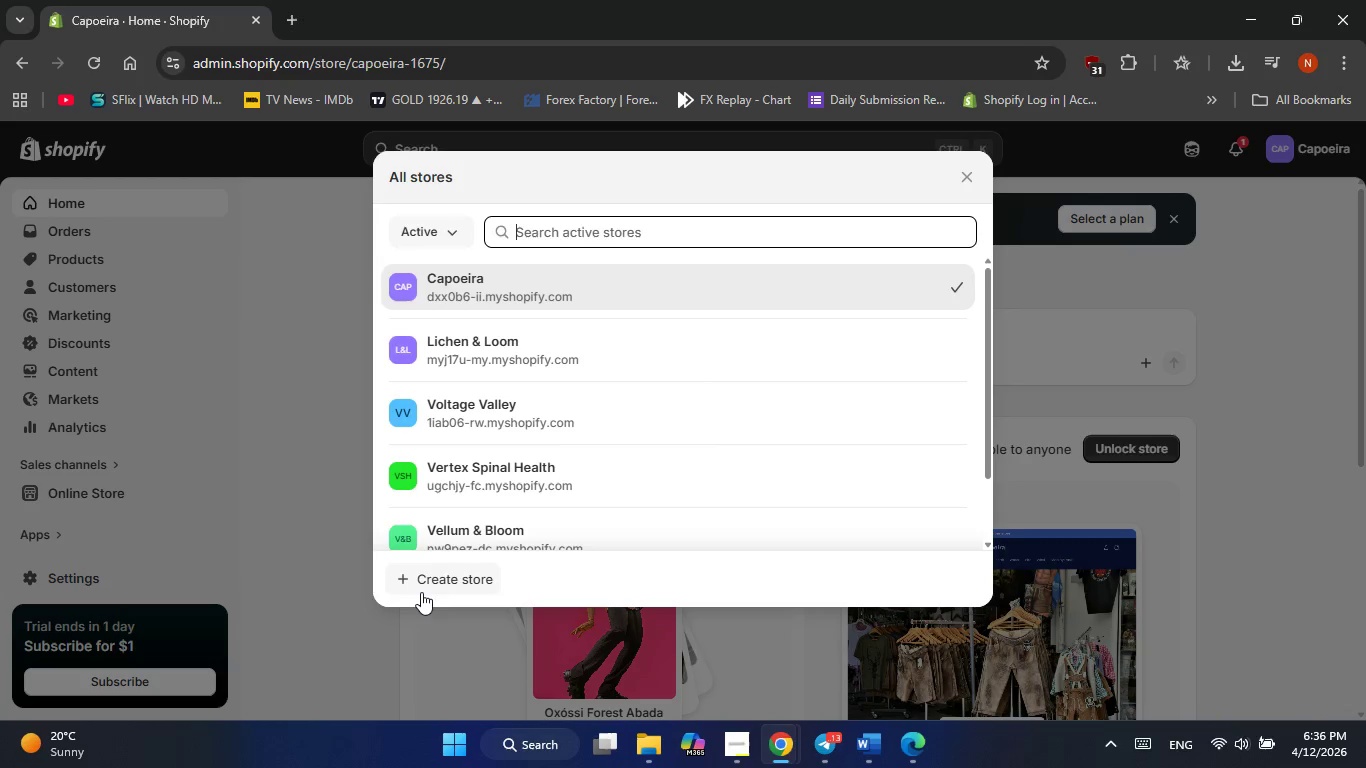 
left_click([423, 584])
 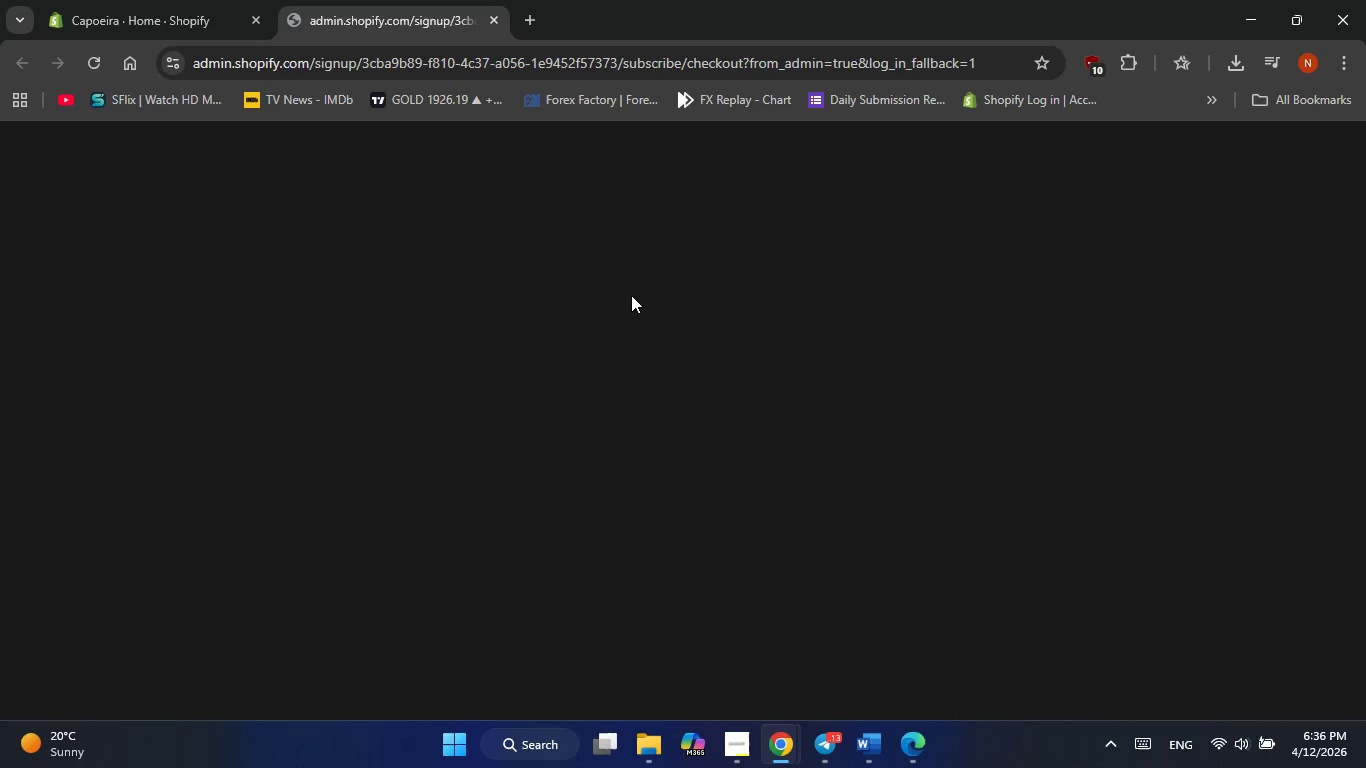 
wait(9.09)
 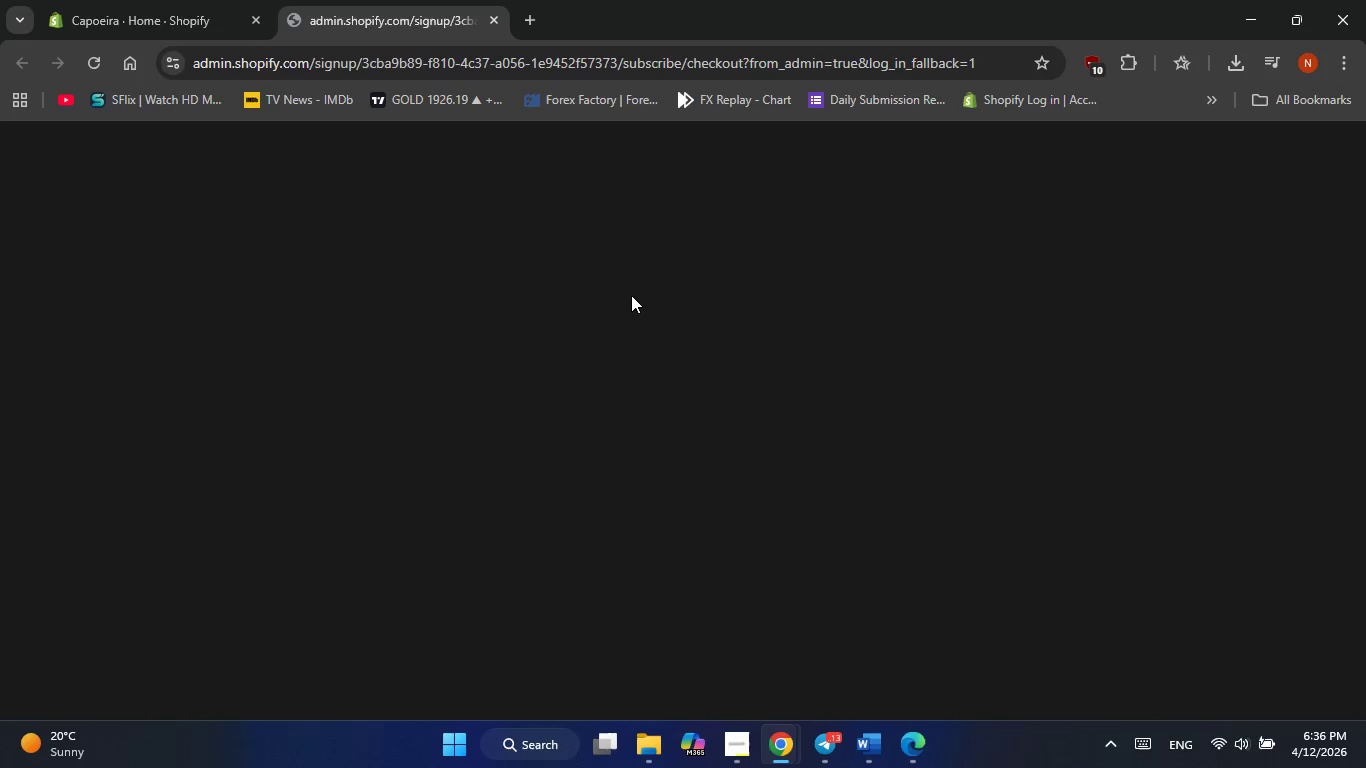 
left_click([1304, 236])
 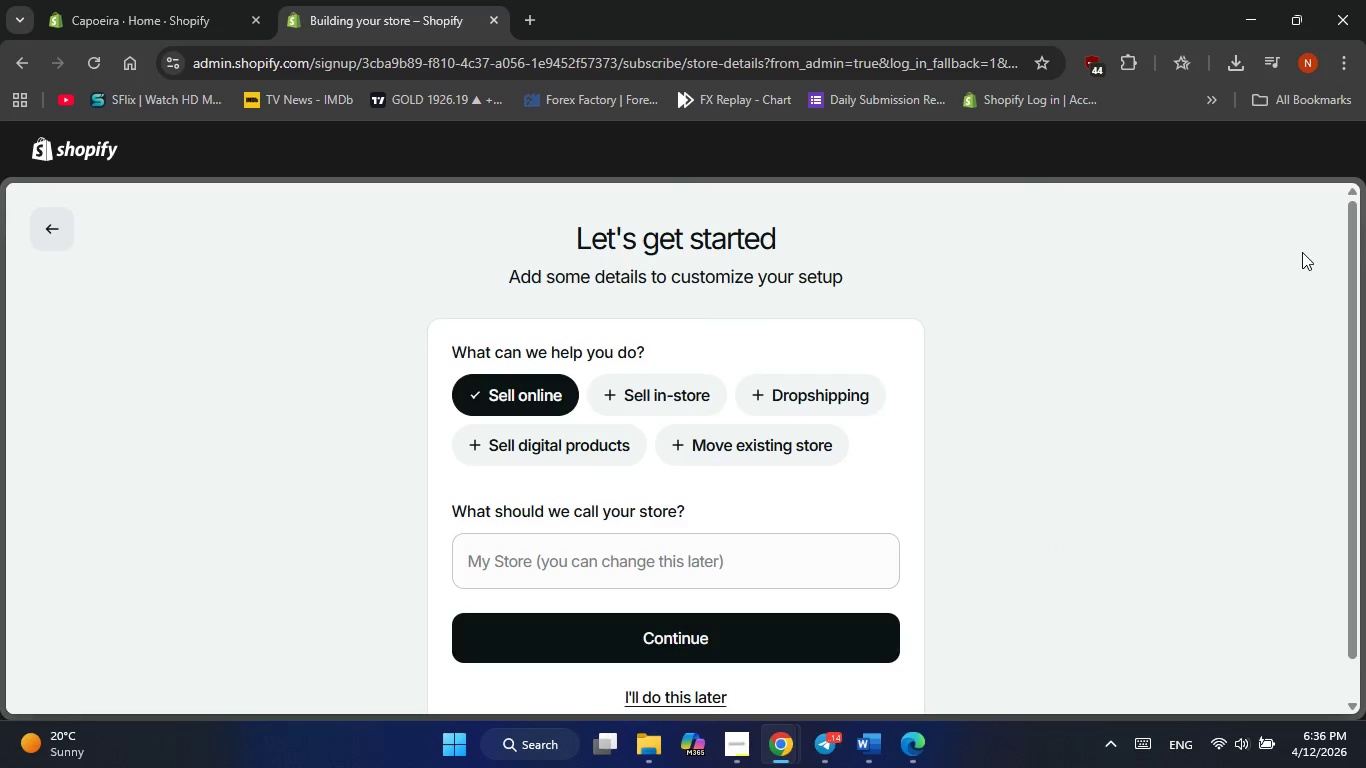 
wait(5.05)
 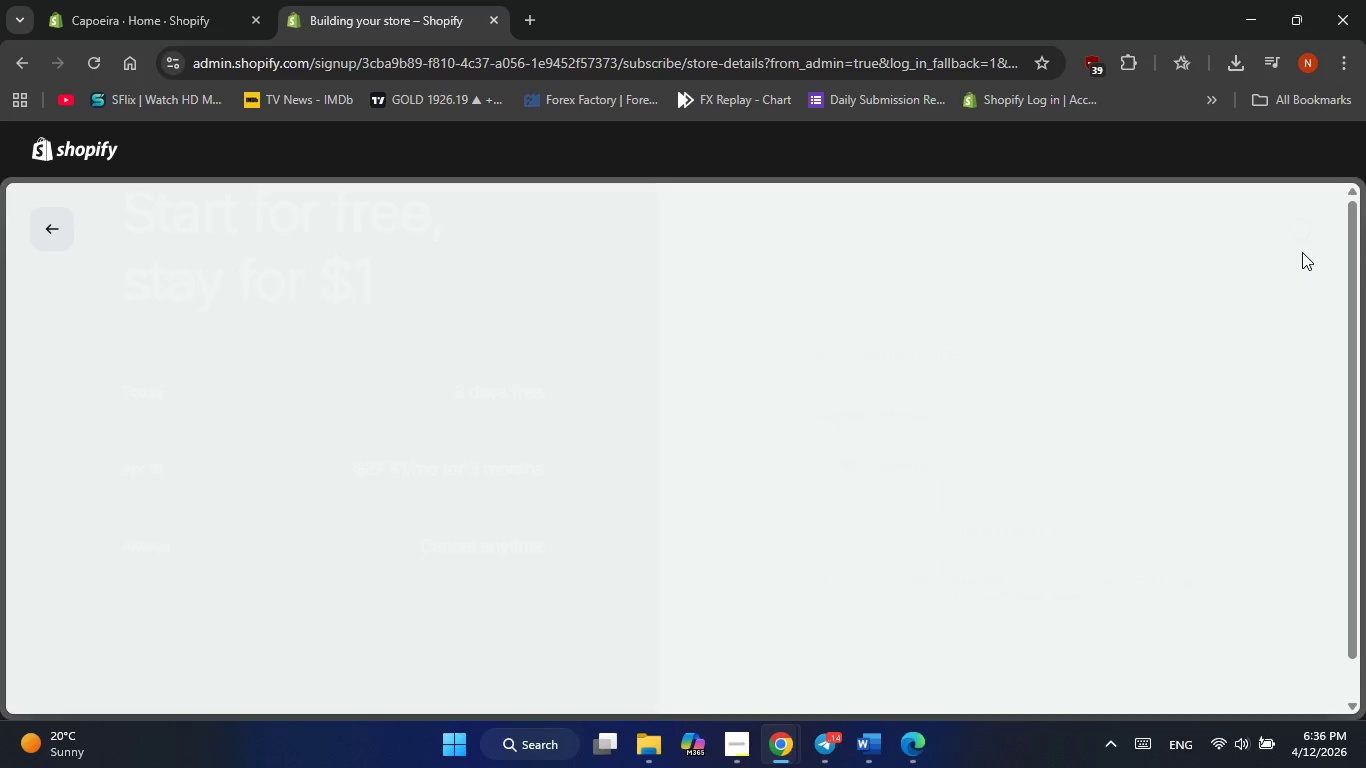 
left_click([618, 575])
 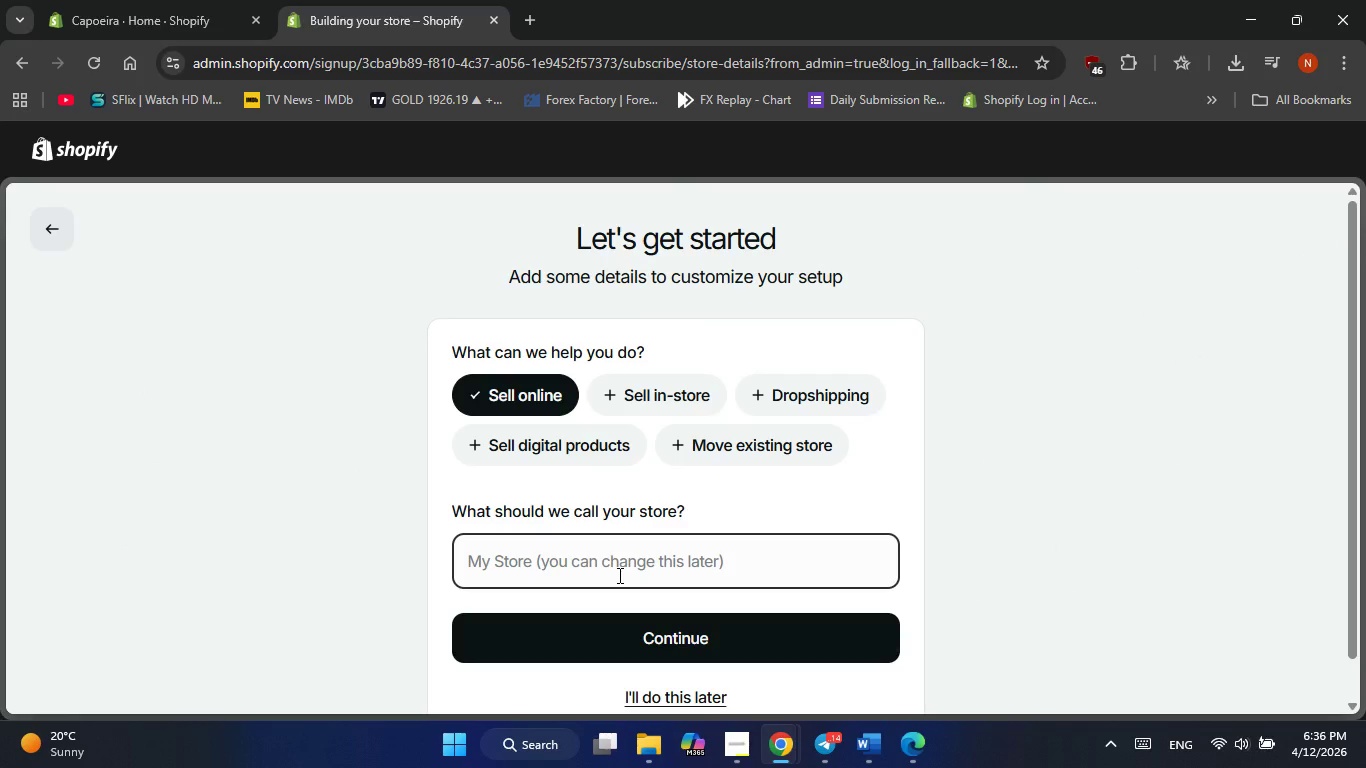 
type(Static & Soul)
 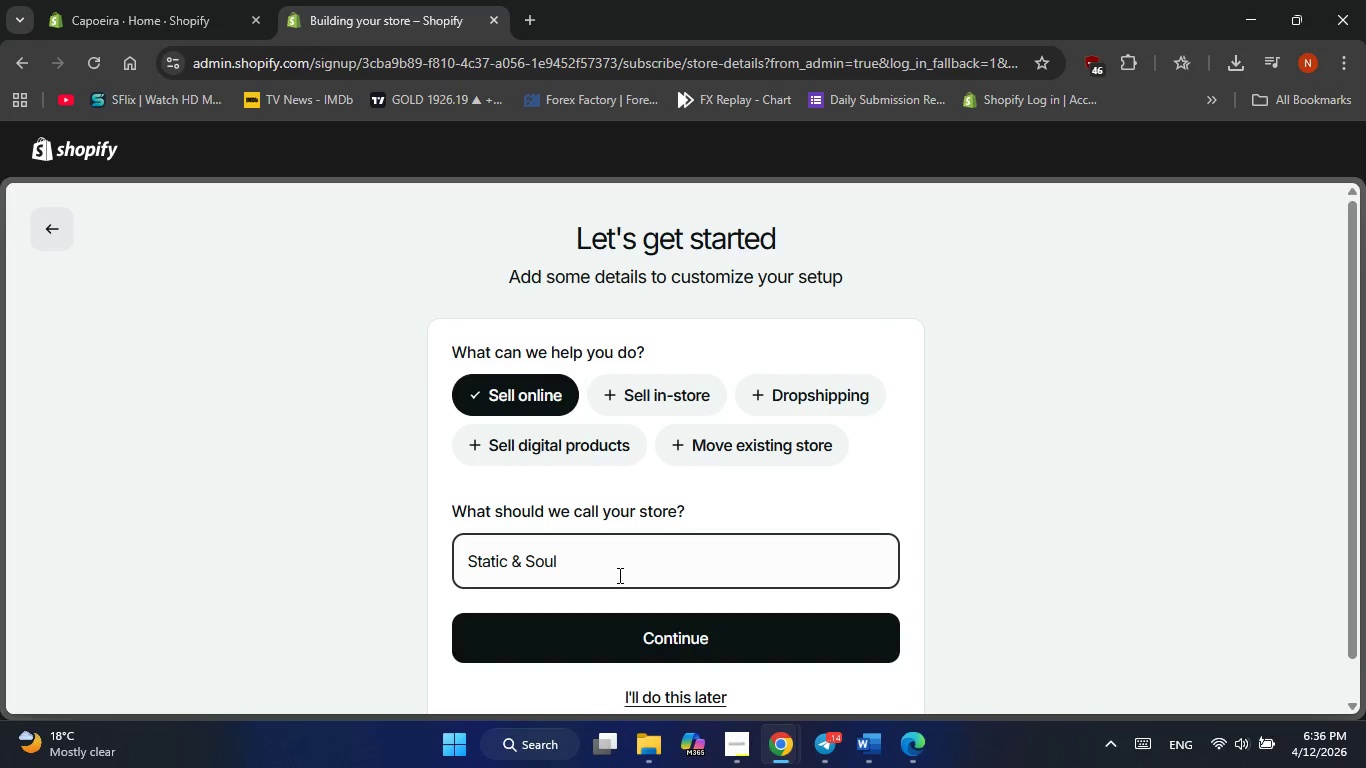 
key(Enter)
 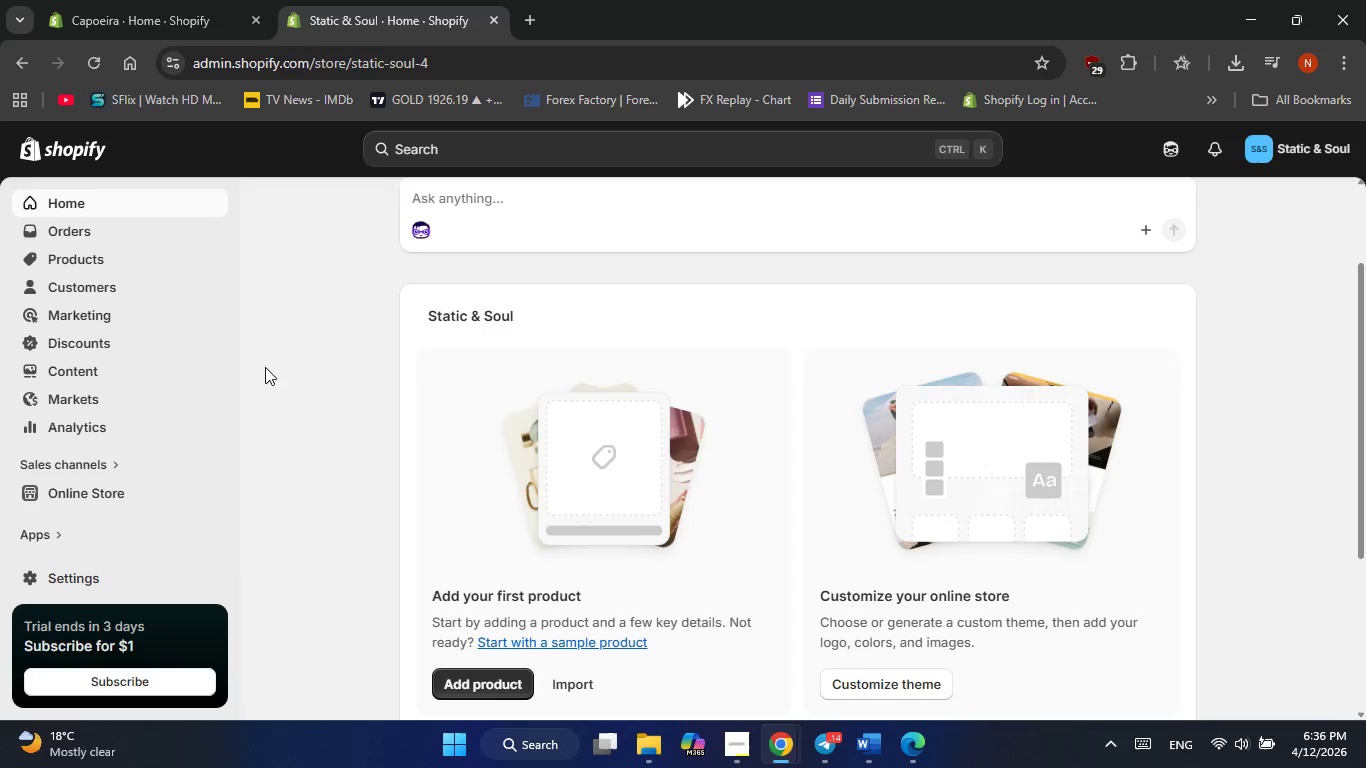 
wait(32.61)
 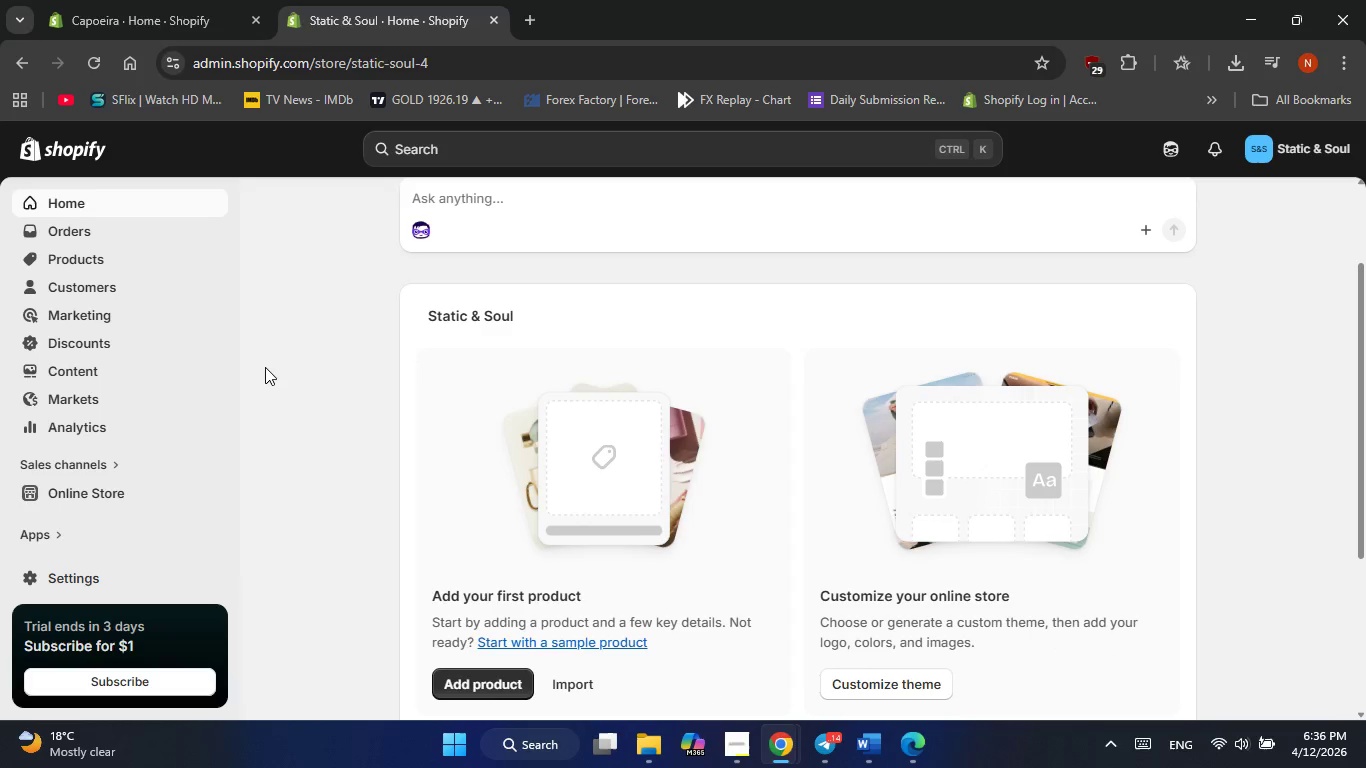 
left_click([124, 492])
 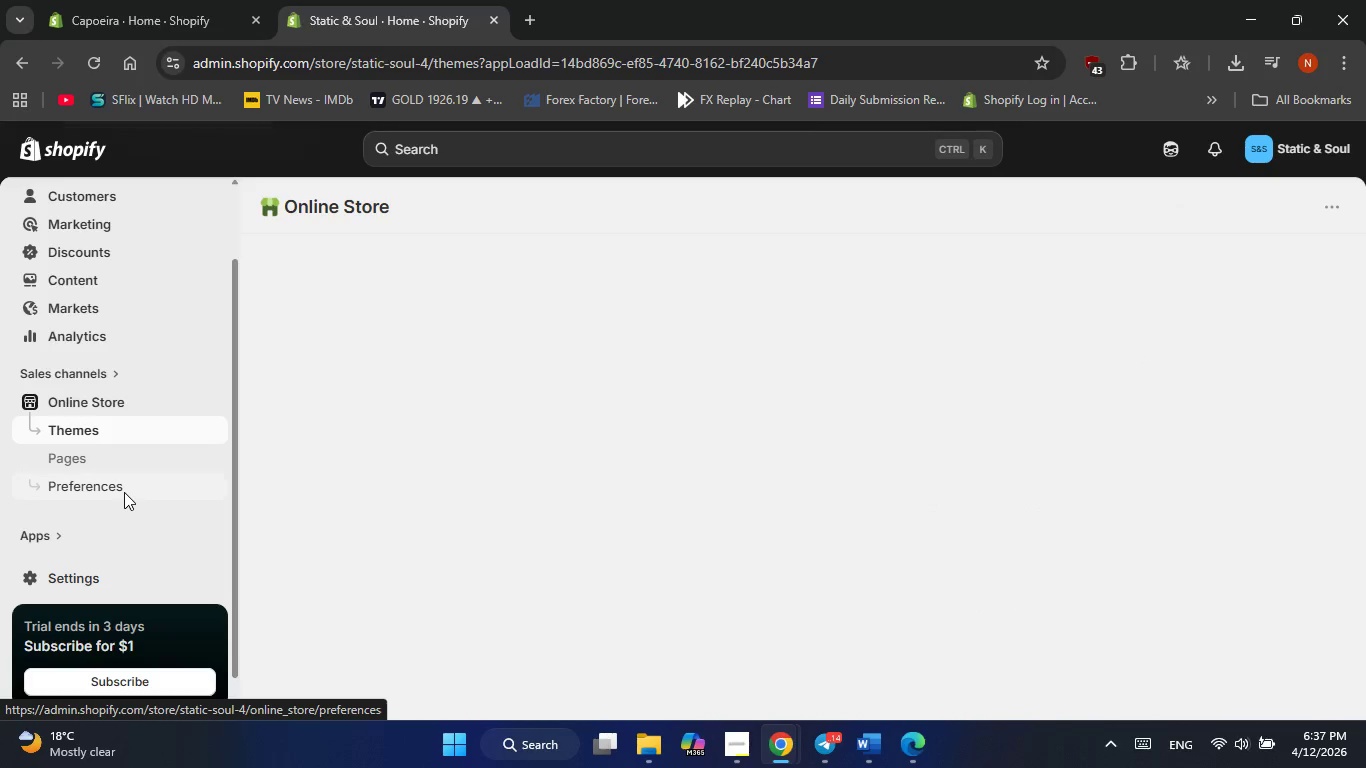 
wait(9.12)
 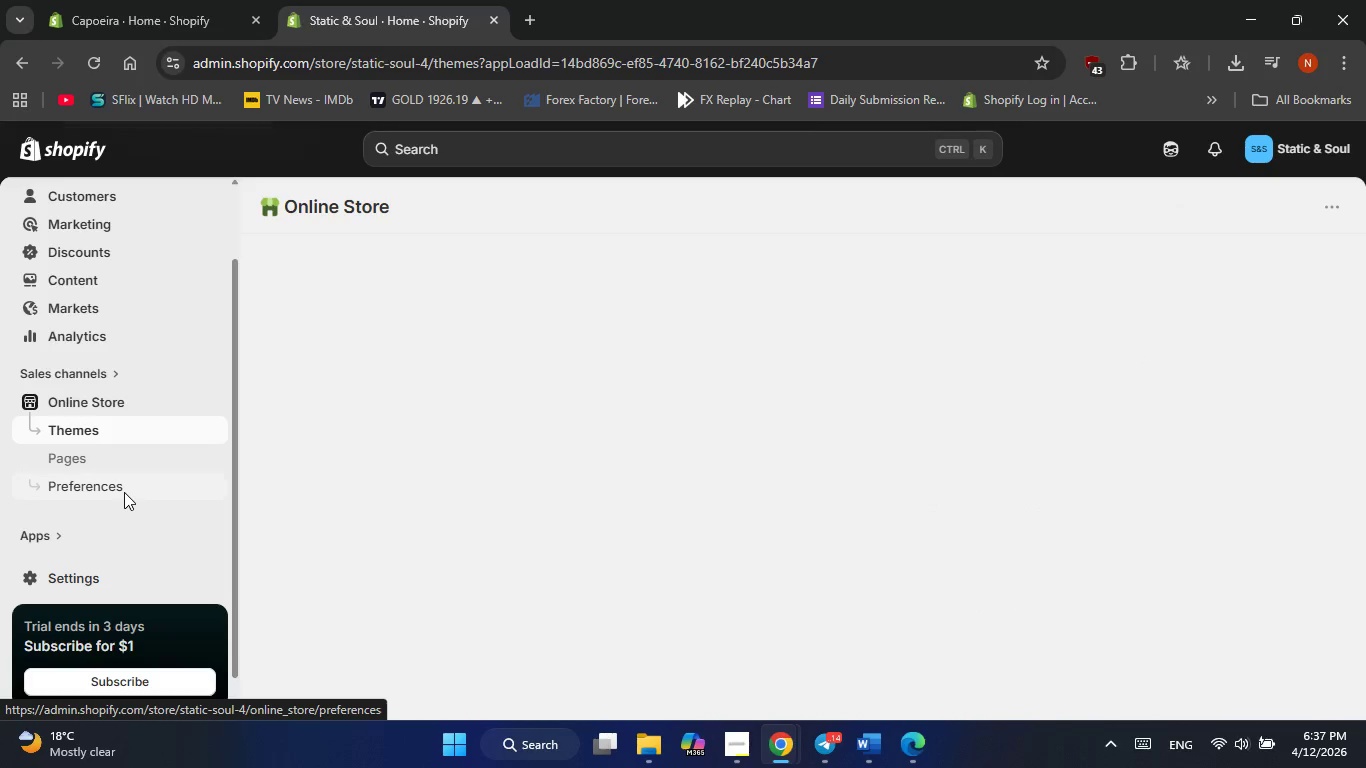 
mouse_move([626, 488])
 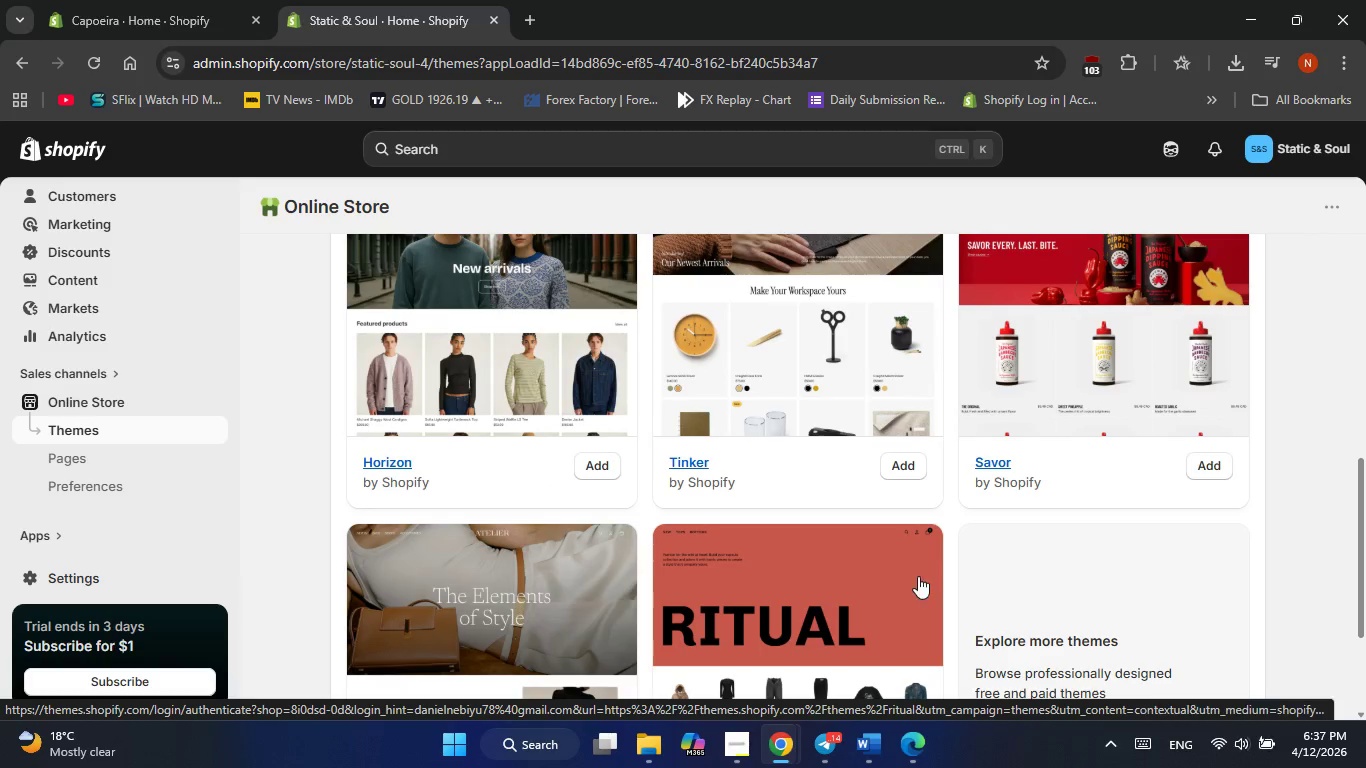 
scroll: coordinate [929, 566], scroll_direction: down, amount: 2.0
 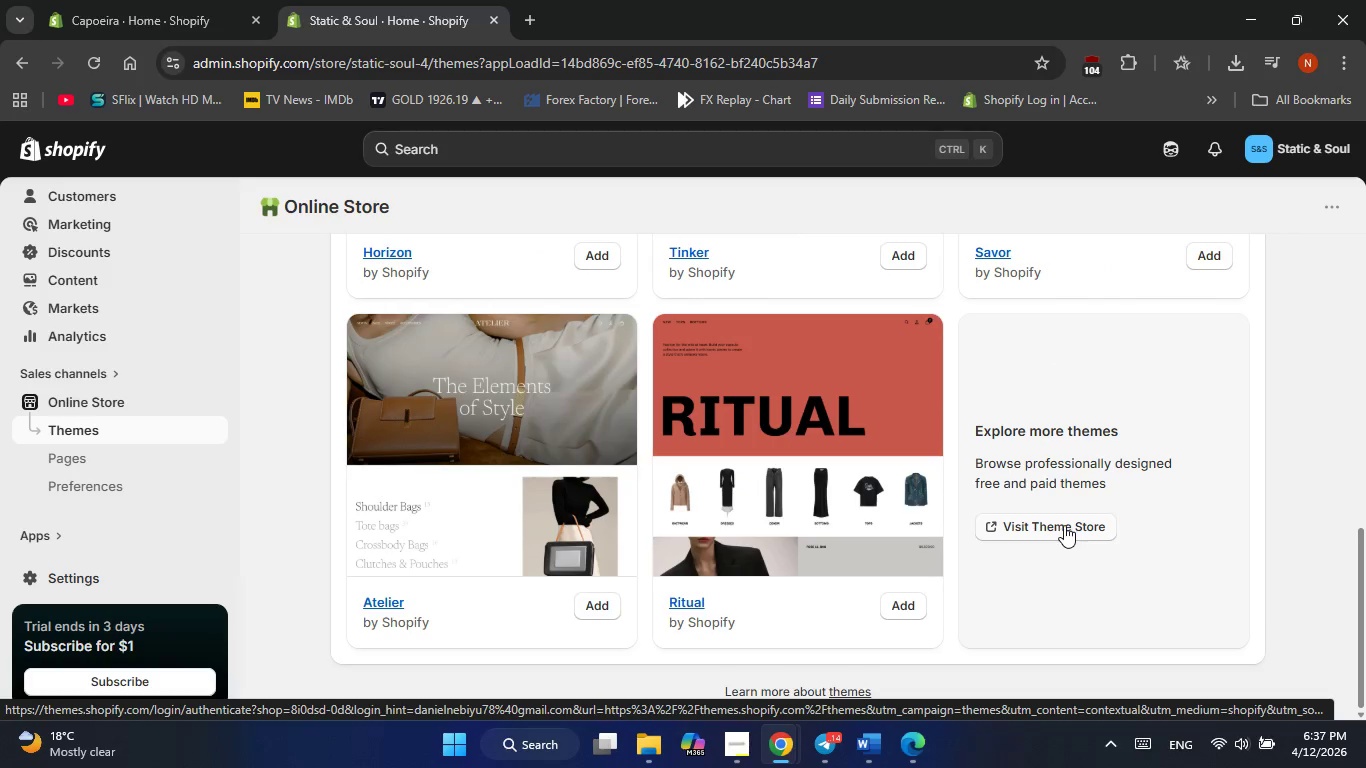 
left_click([1063, 525])
 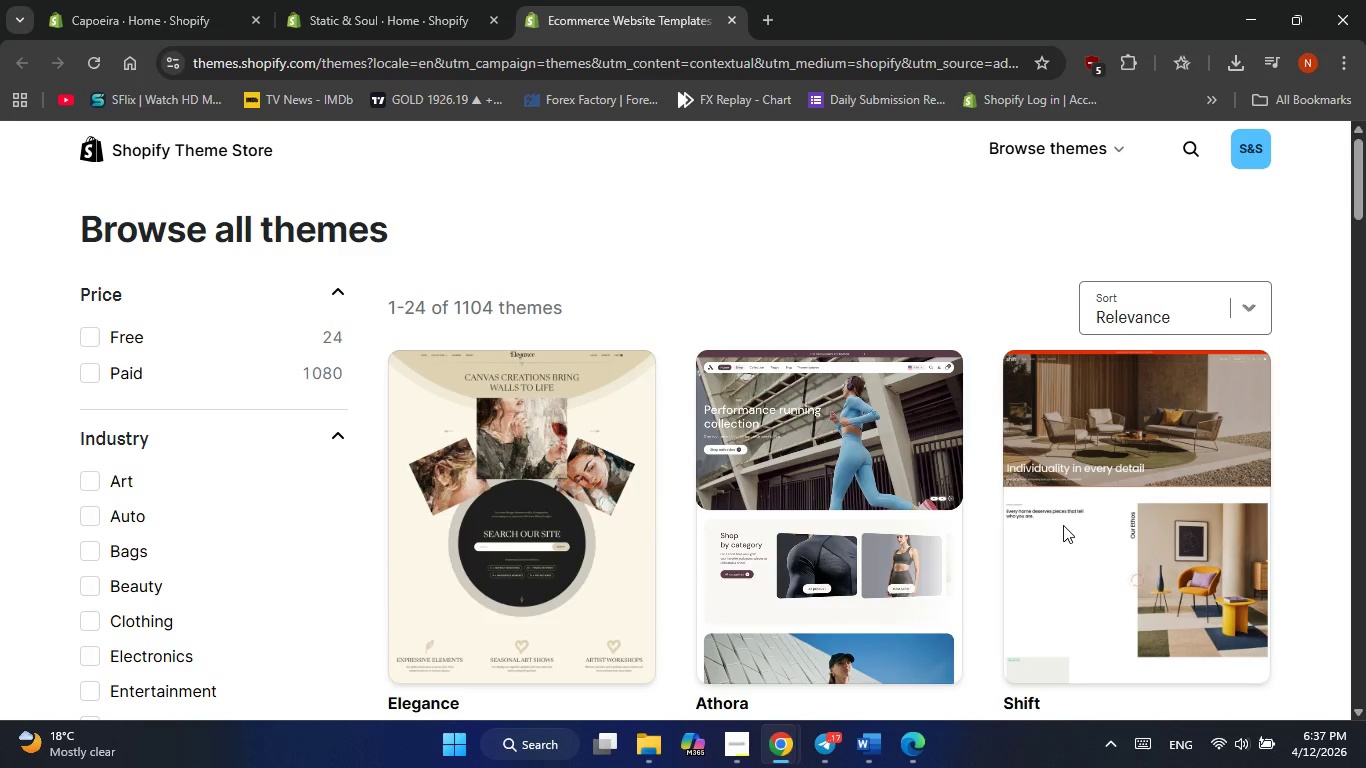 
wait(31.88)
 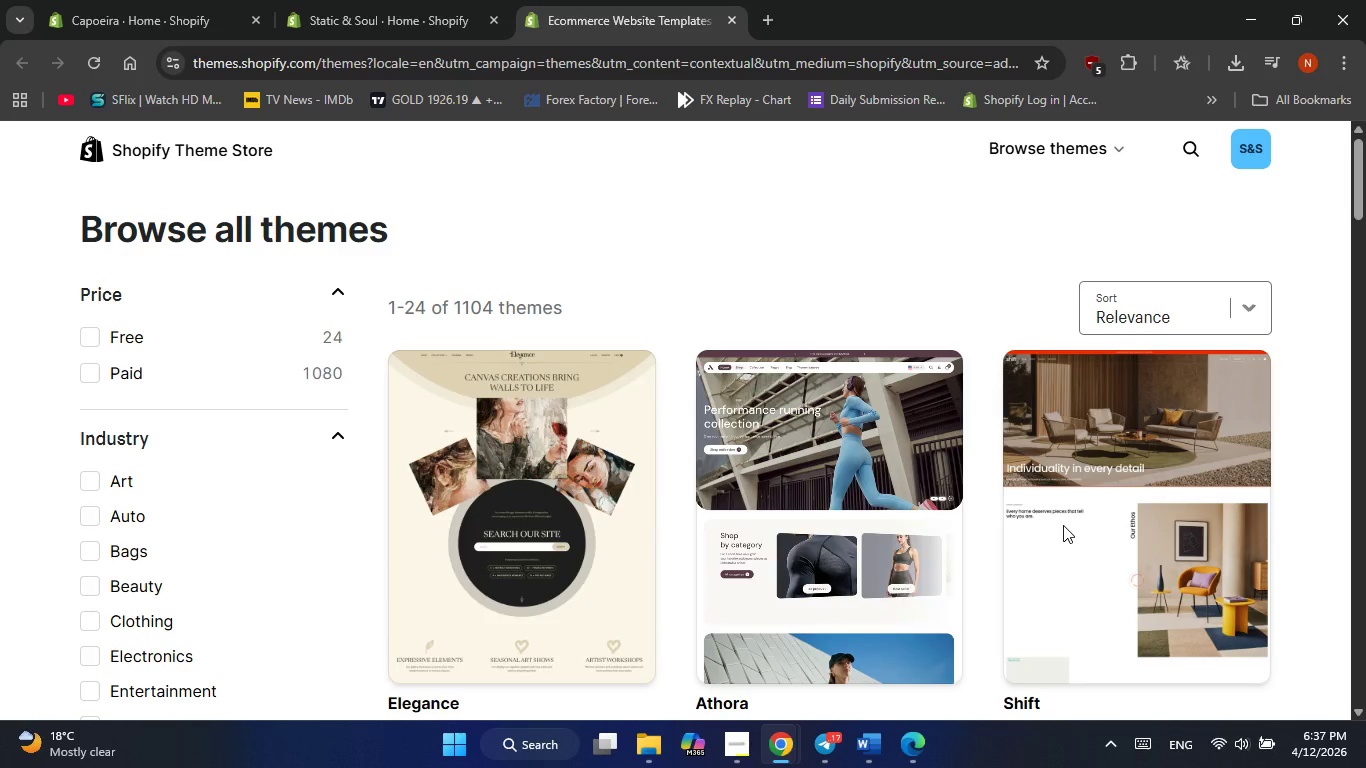 
left_click([91, 342])
 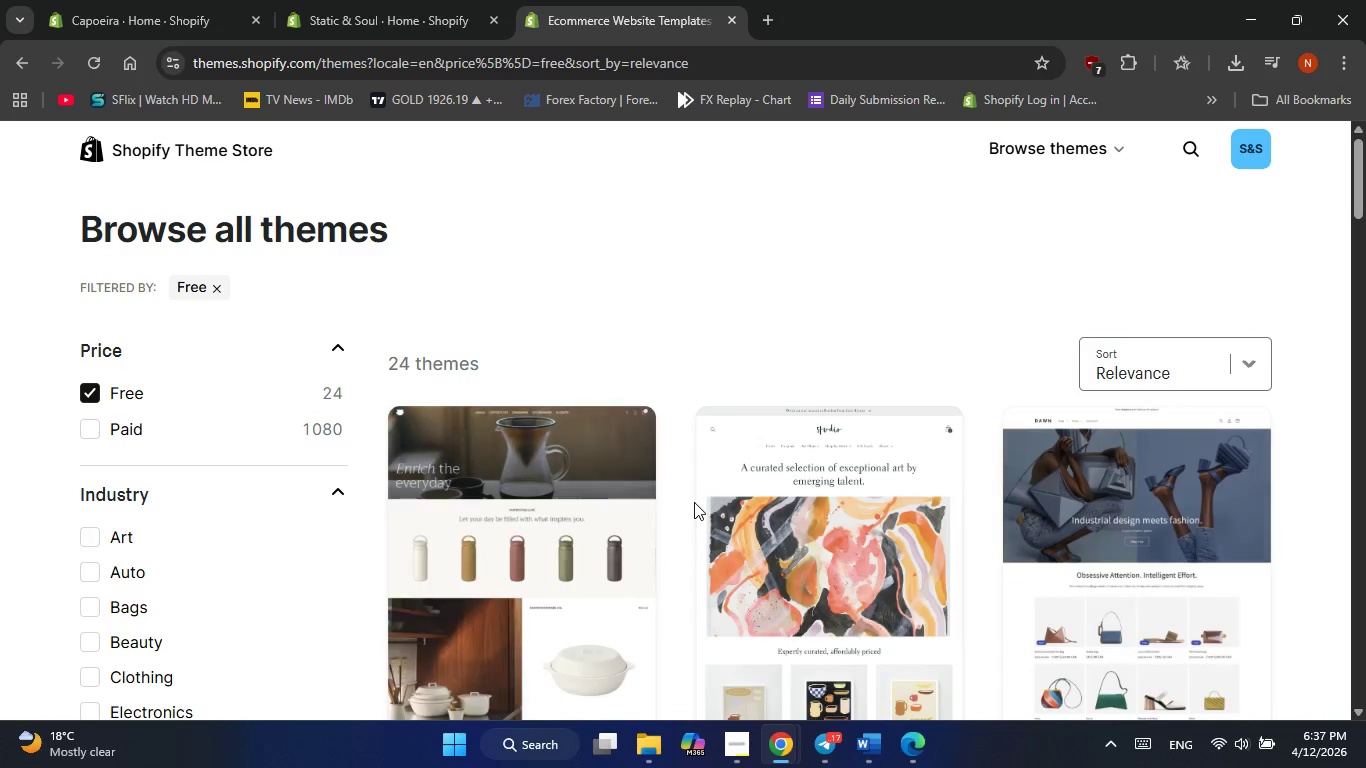 
scroll: coordinate [694, 502], scroll_direction: down, amount: 3.0
 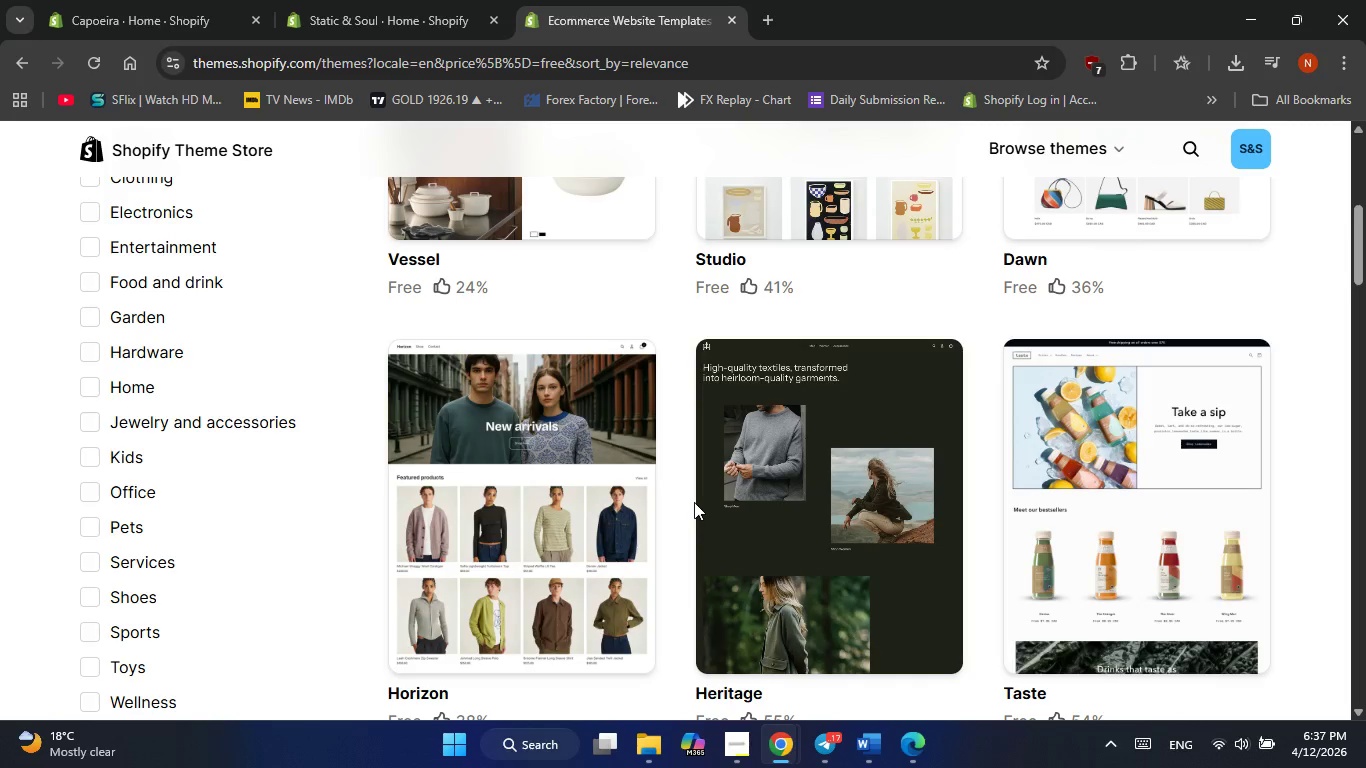 
scroll: coordinate [694, 502], scroll_direction: none, amount: 0.0
 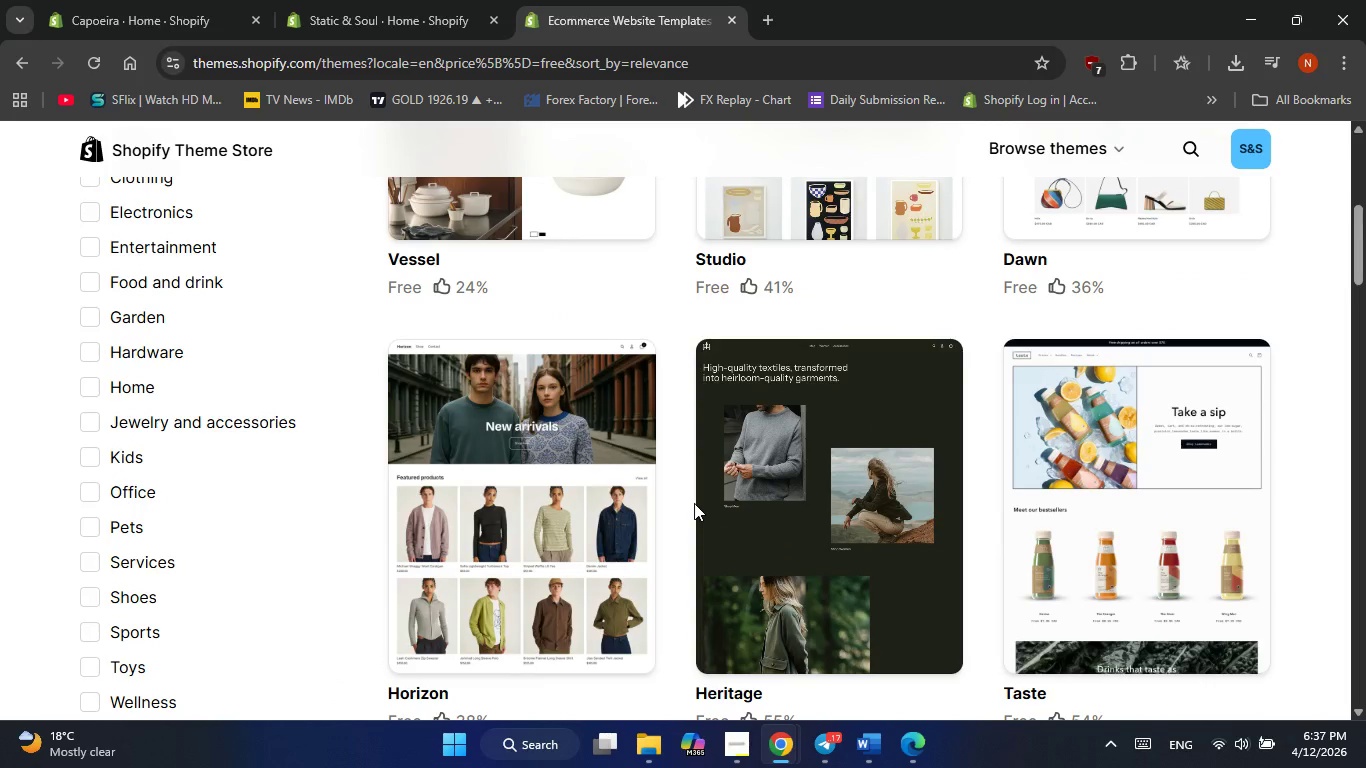 
scroll: coordinate [694, 503], scroll_direction: up, amount: 2.0
 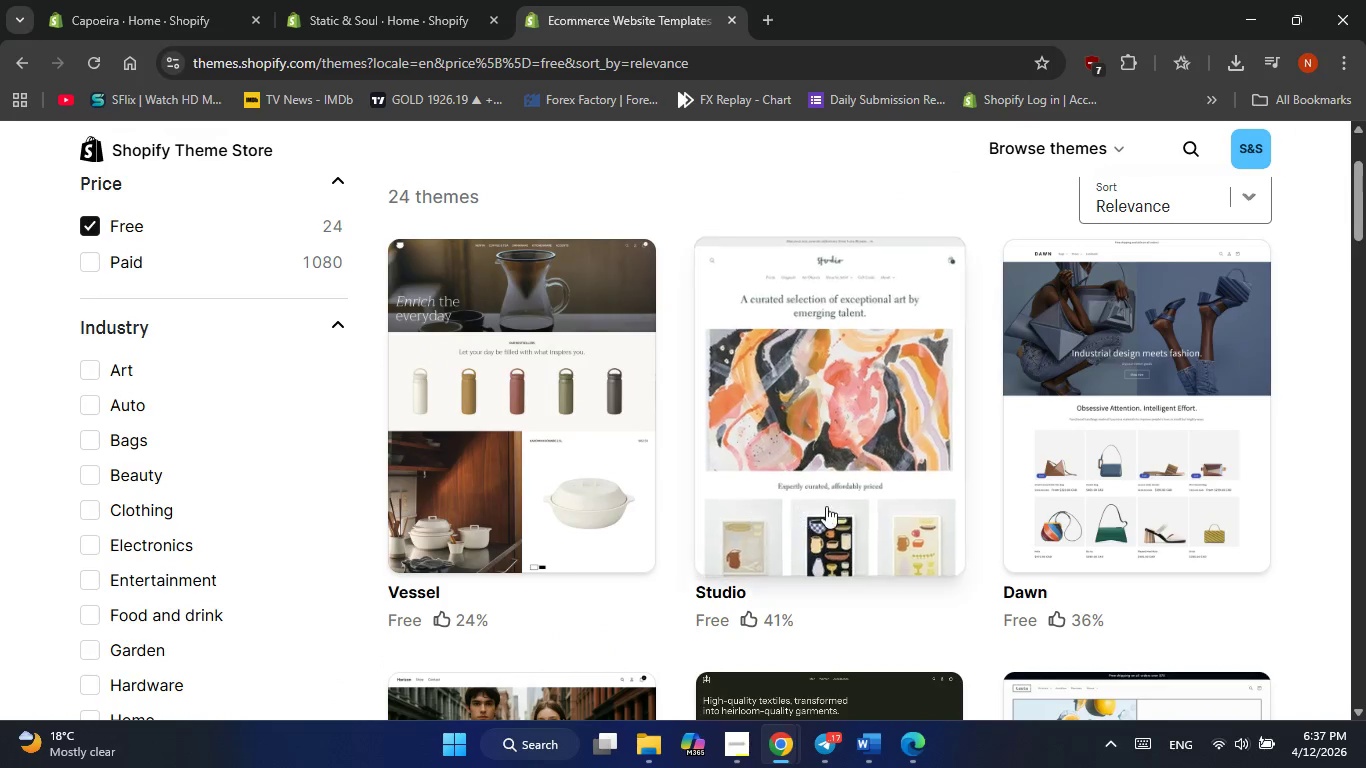 
scroll: coordinate [865, 506], scroll_direction: down, amount: 5.0
 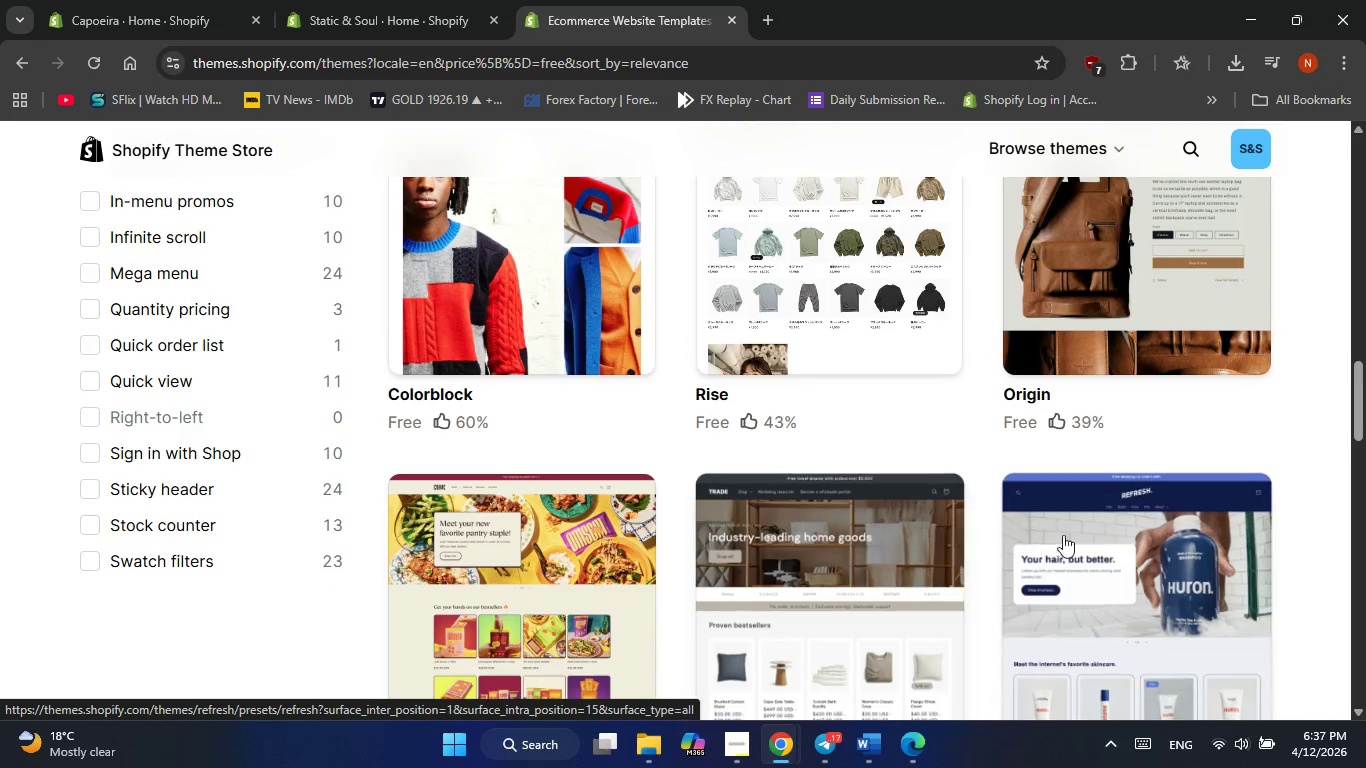 
left_click([1114, 536])
 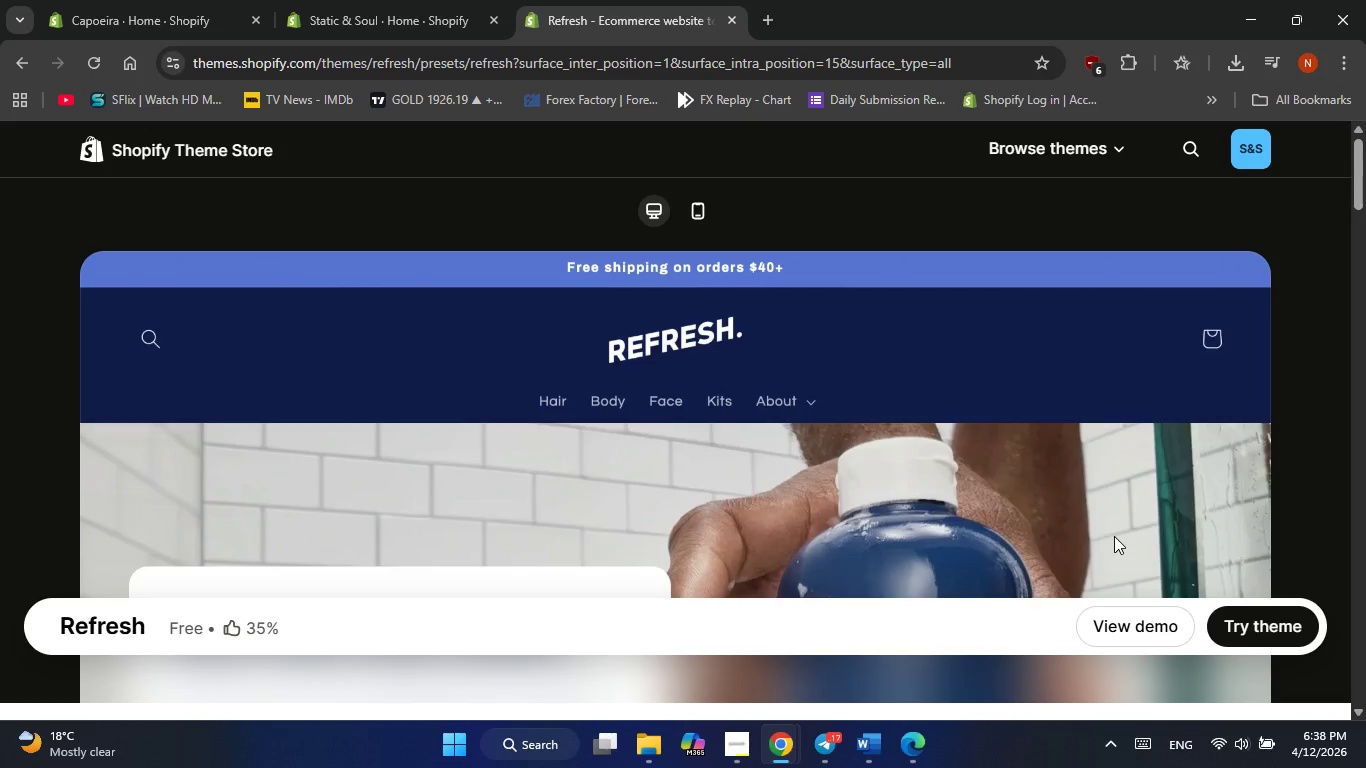 
wait(16.03)
 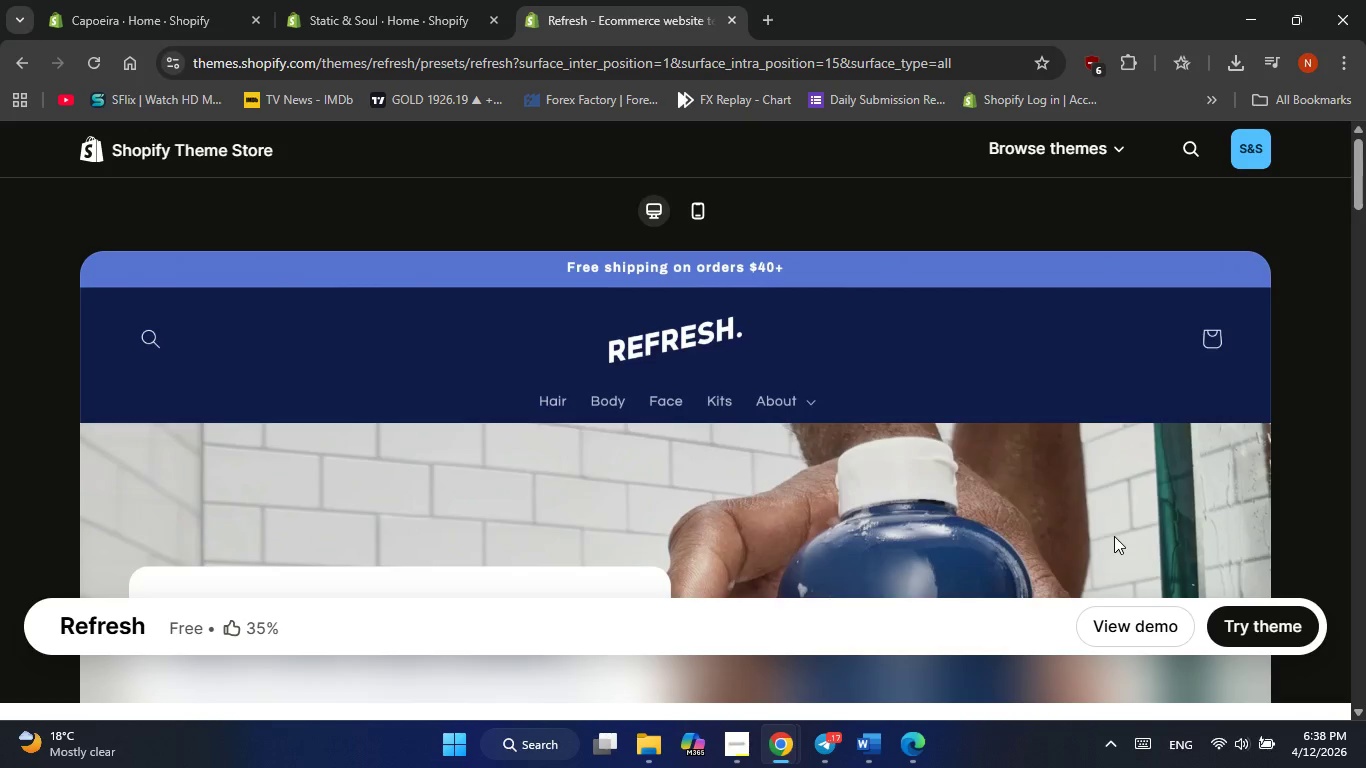 
key(PlayPause)
 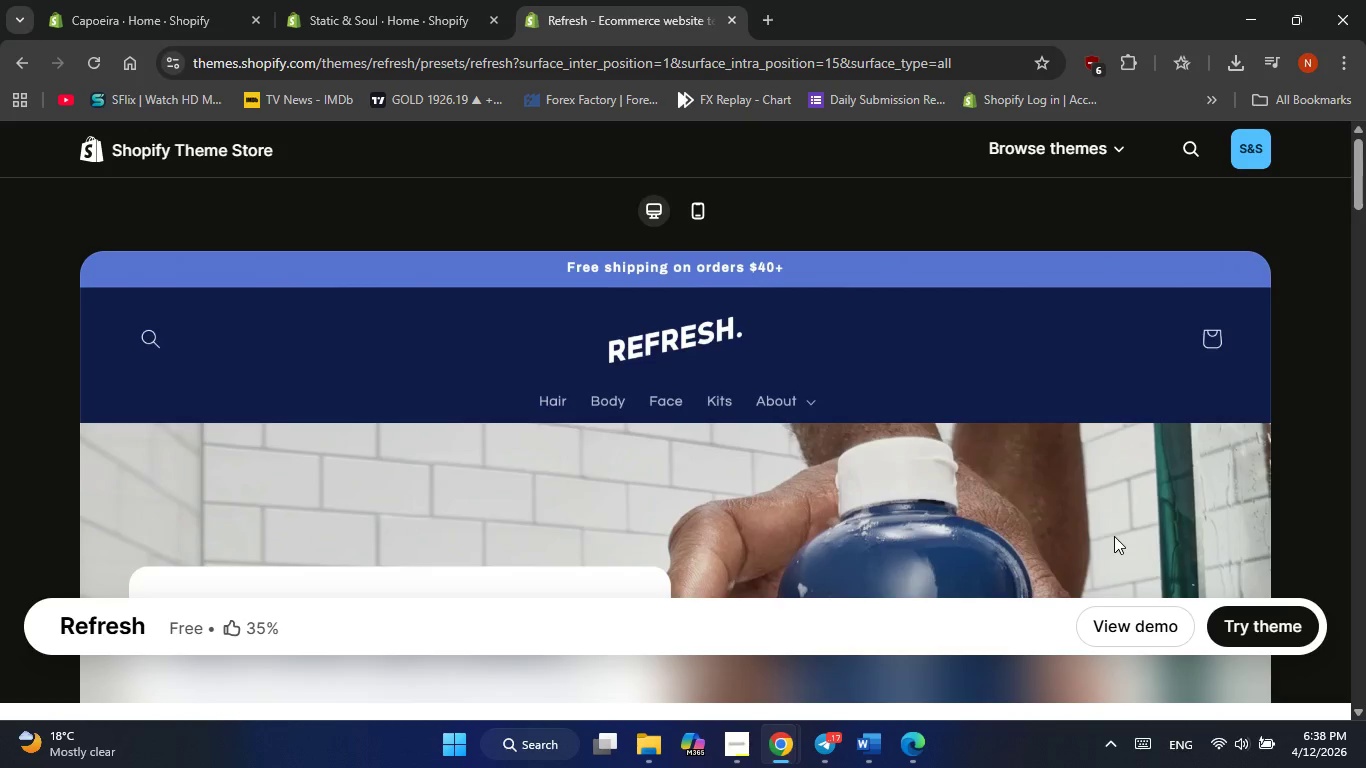 
wait(28.94)
 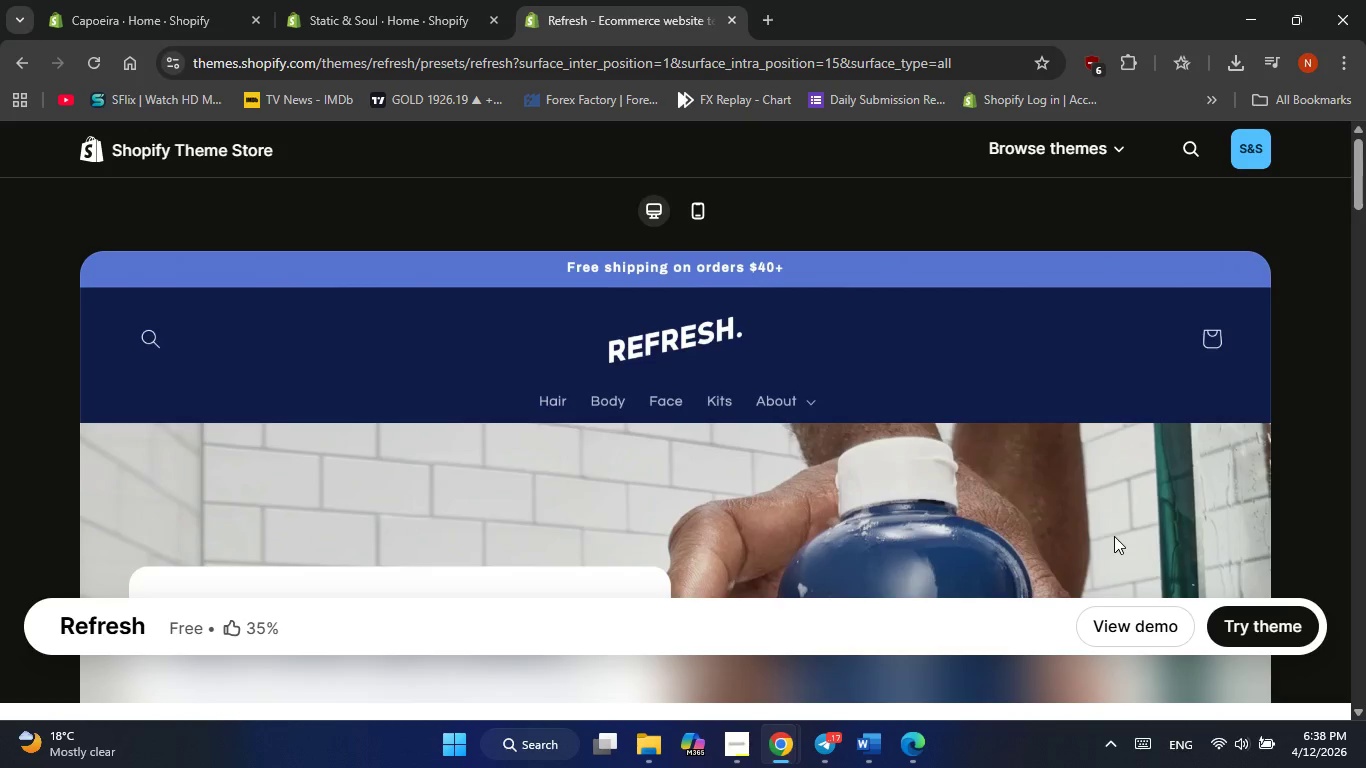 
left_click([1251, 638])
 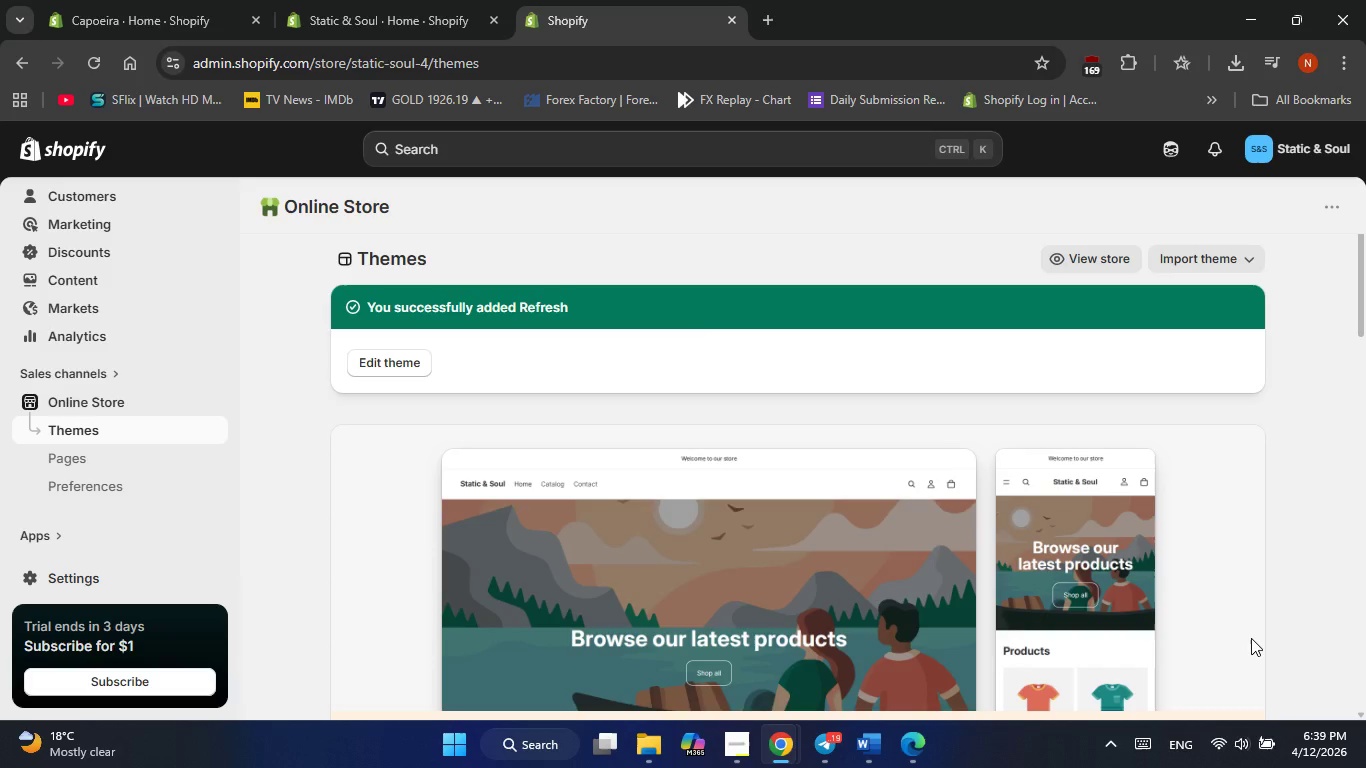 
wait(64.7)
 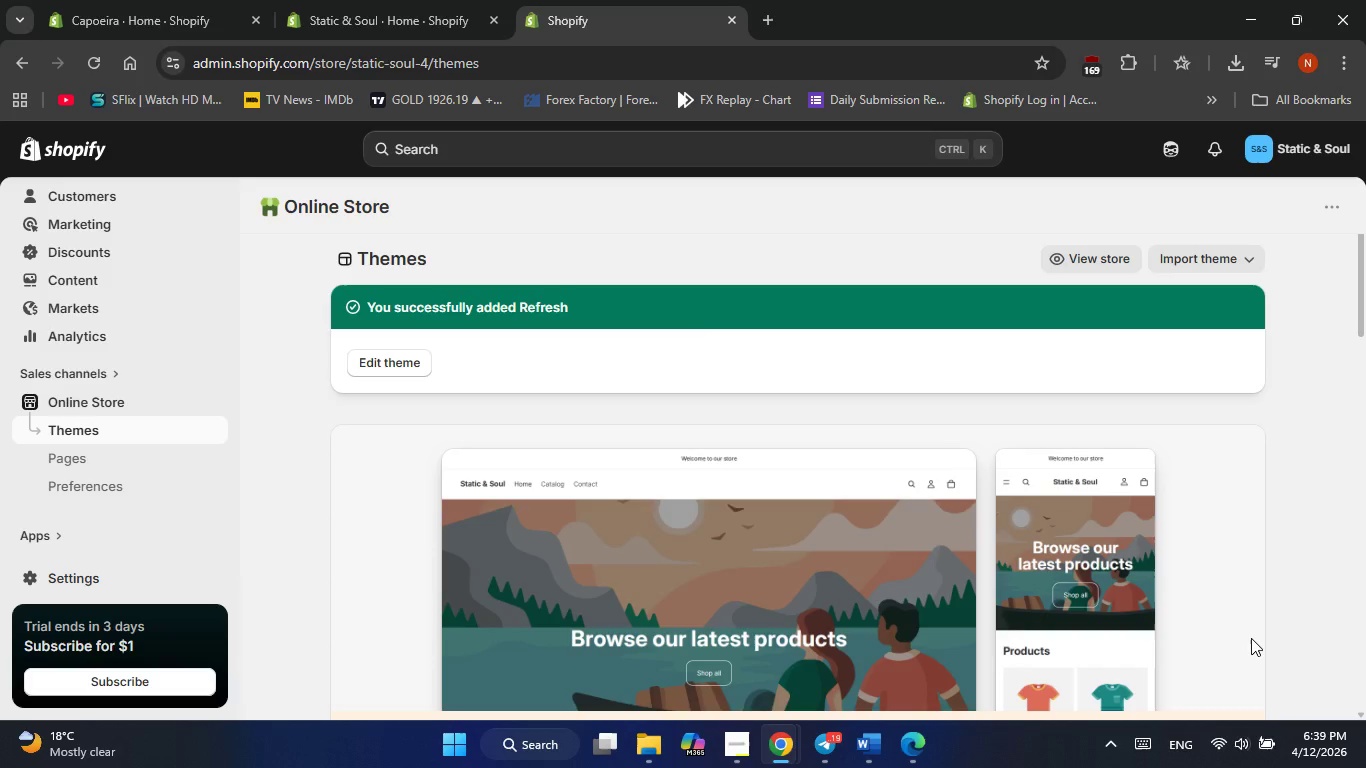 
scroll: coordinate [917, 569], scroll_direction: down, amount: 4.0
 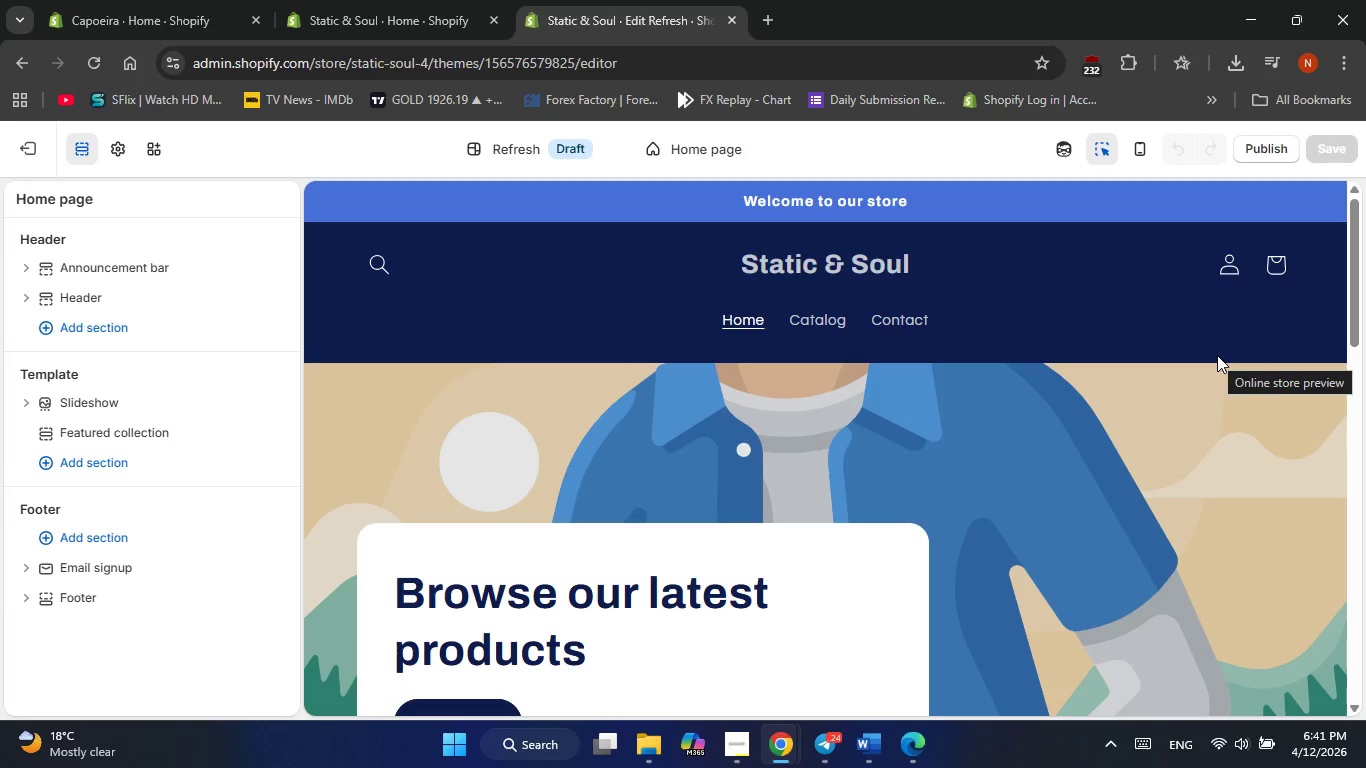 
wait(124.1)
 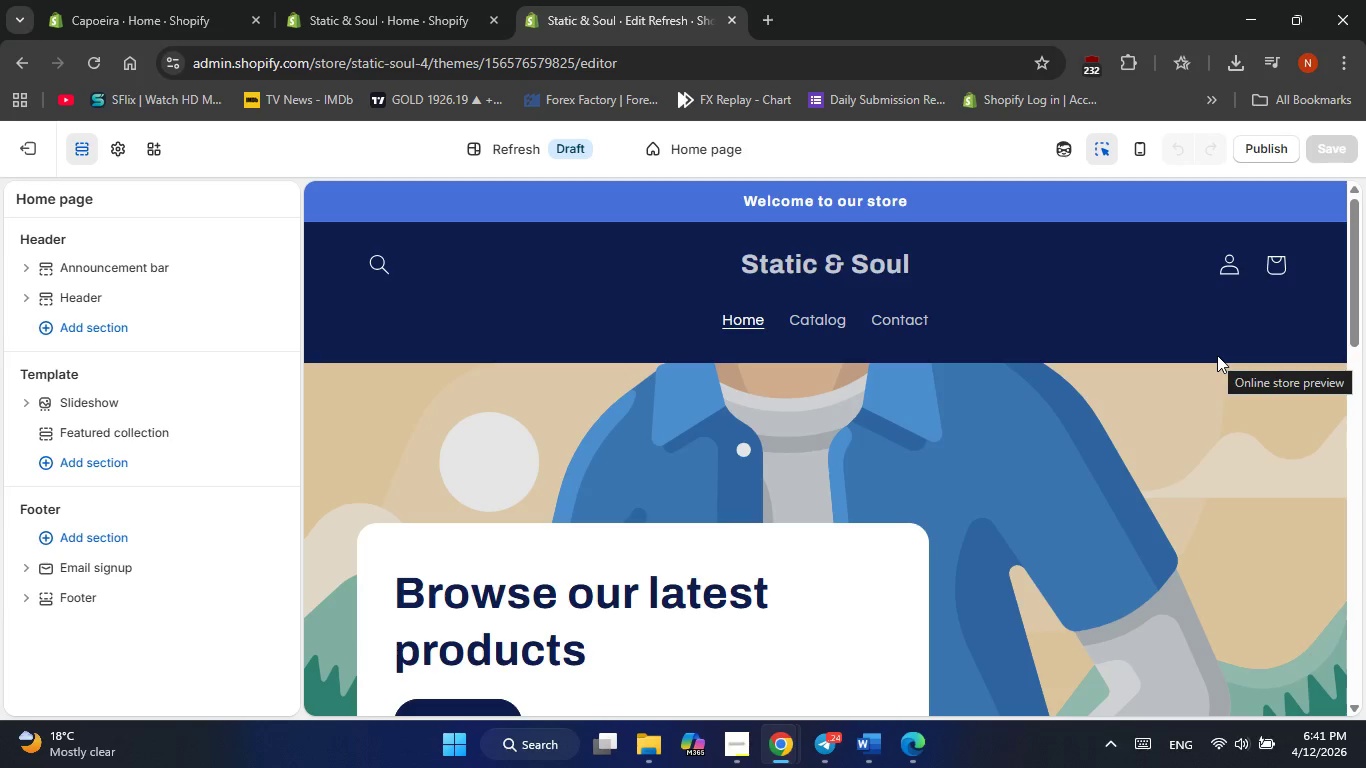 
right_click([1217, 355])
 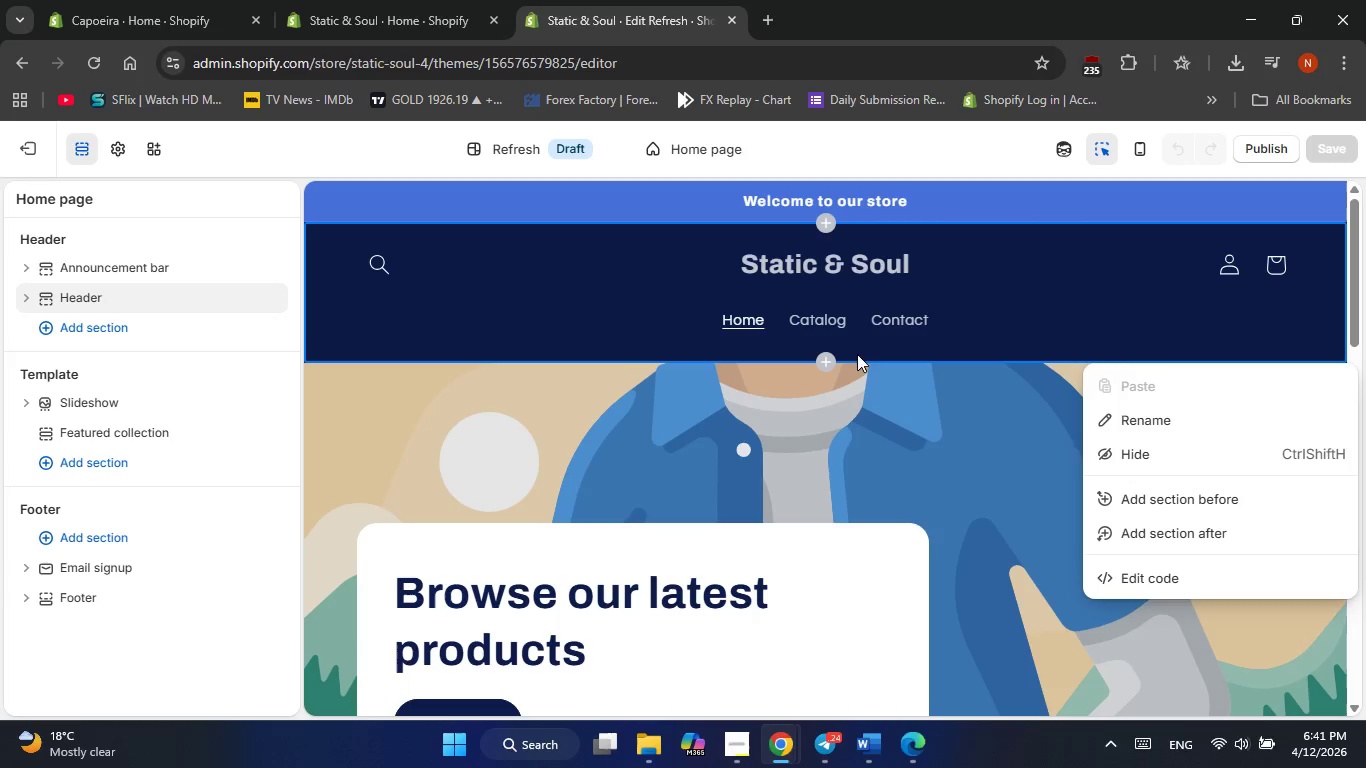 
left_click([697, 424])
 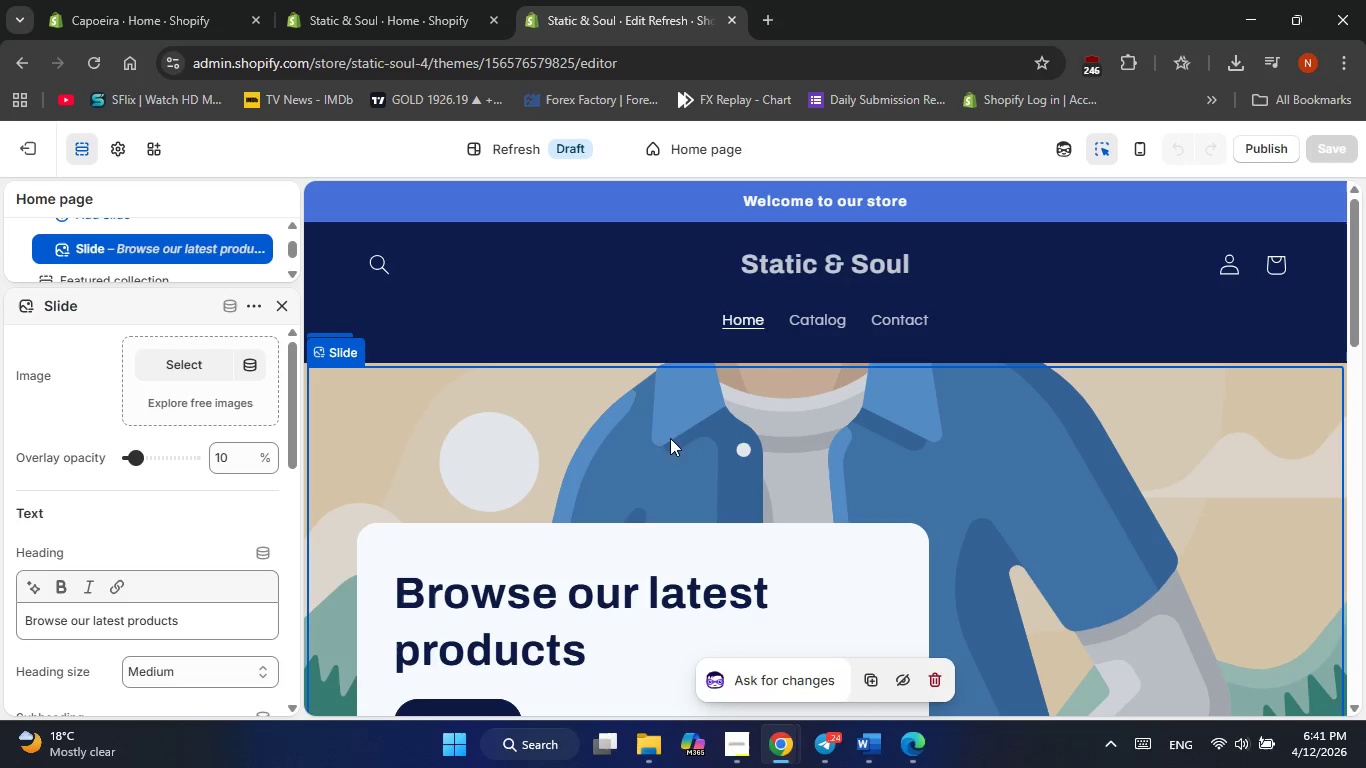 
left_click([185, 357])